 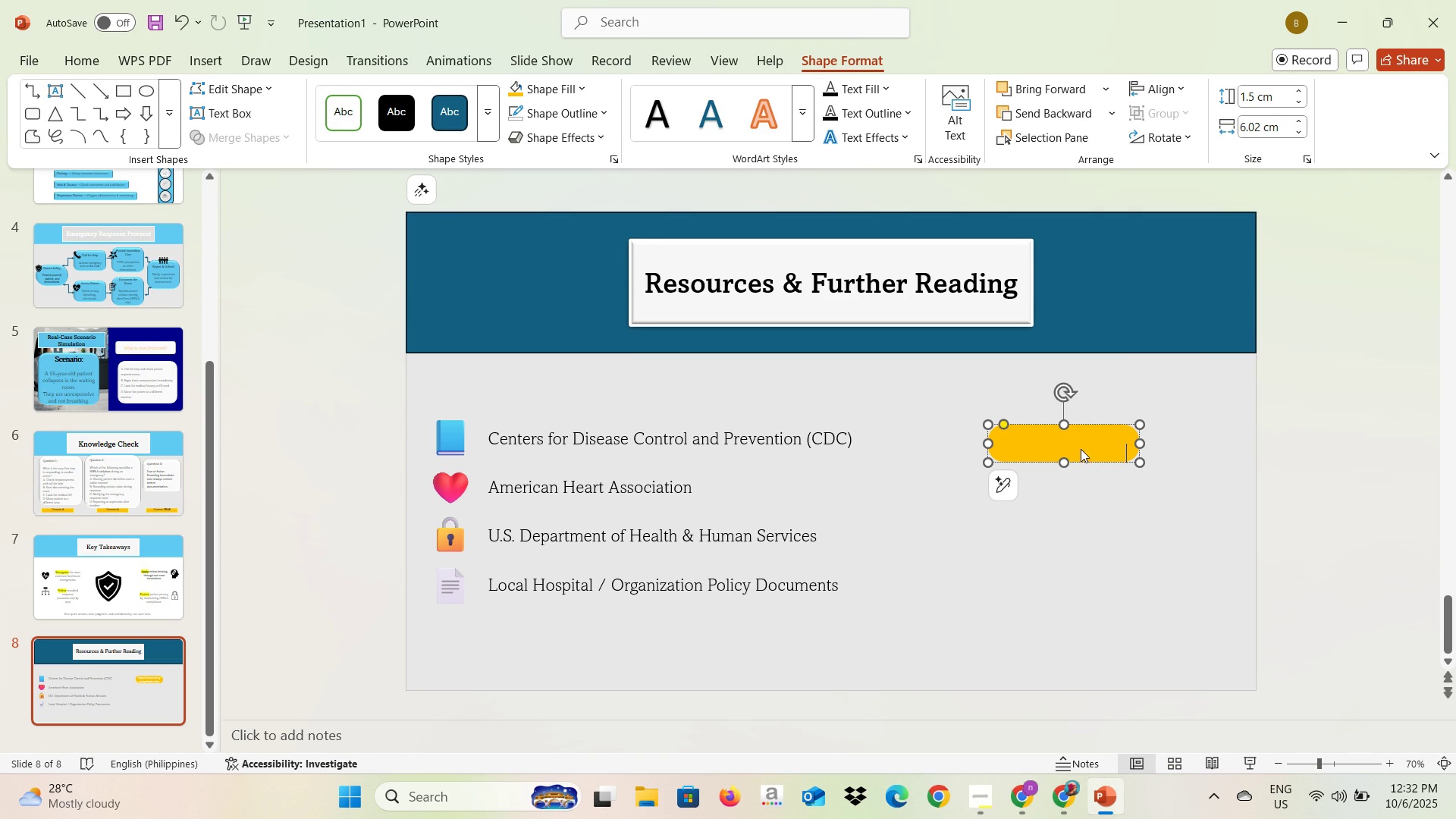 
key(Backspace)
 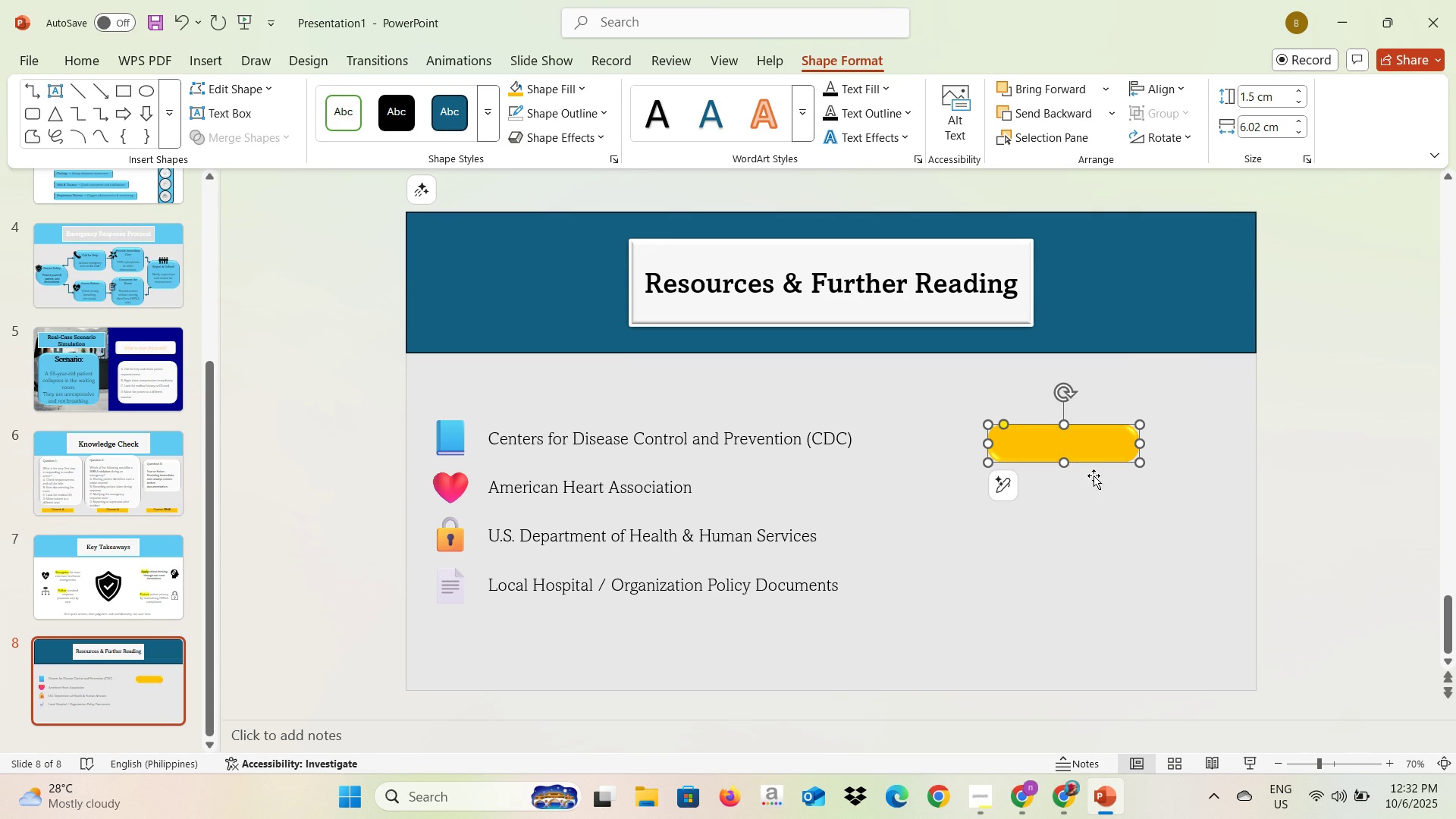 
double_click([1093, 484])
 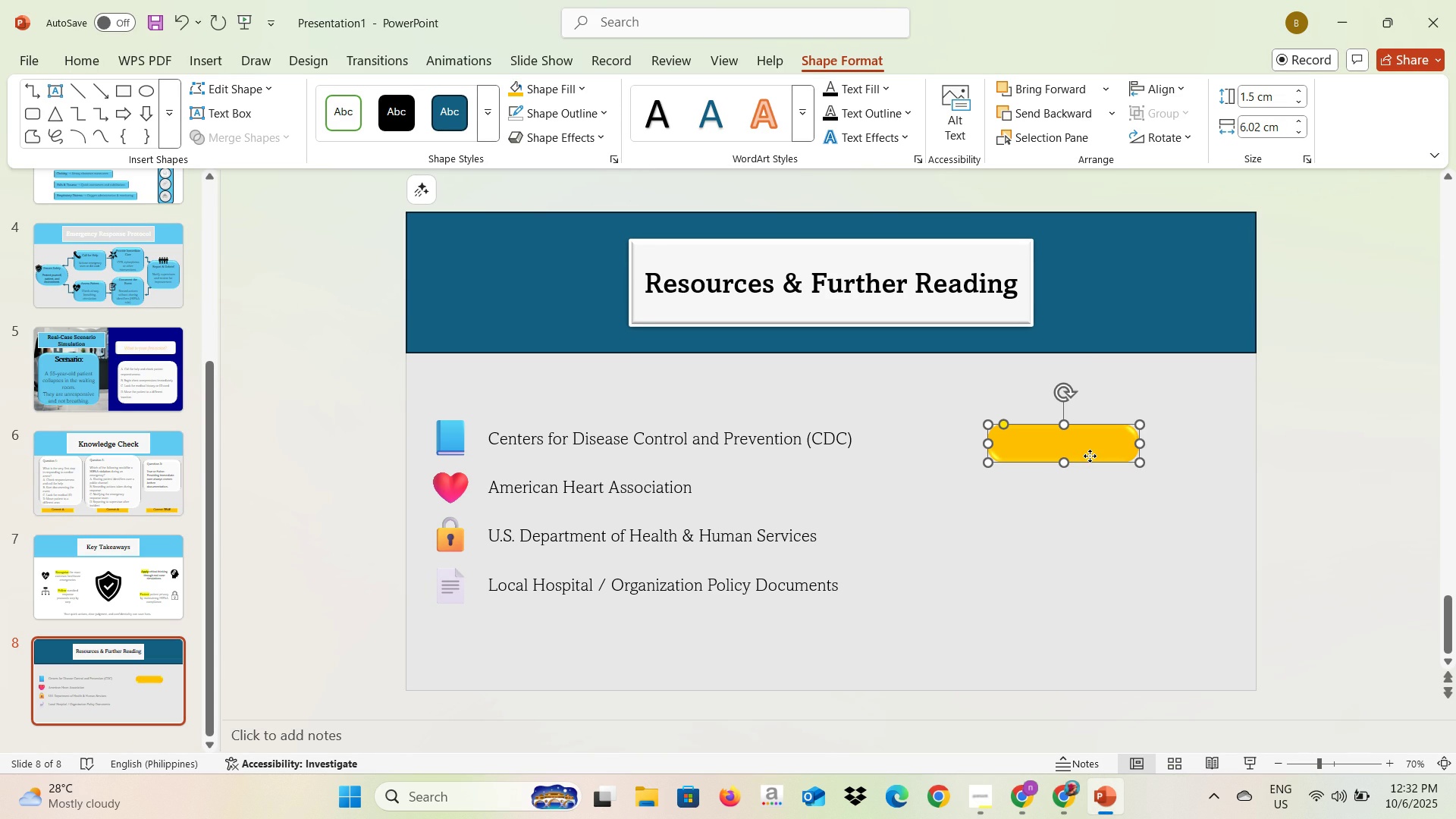 
triple_click([1090, 456])
 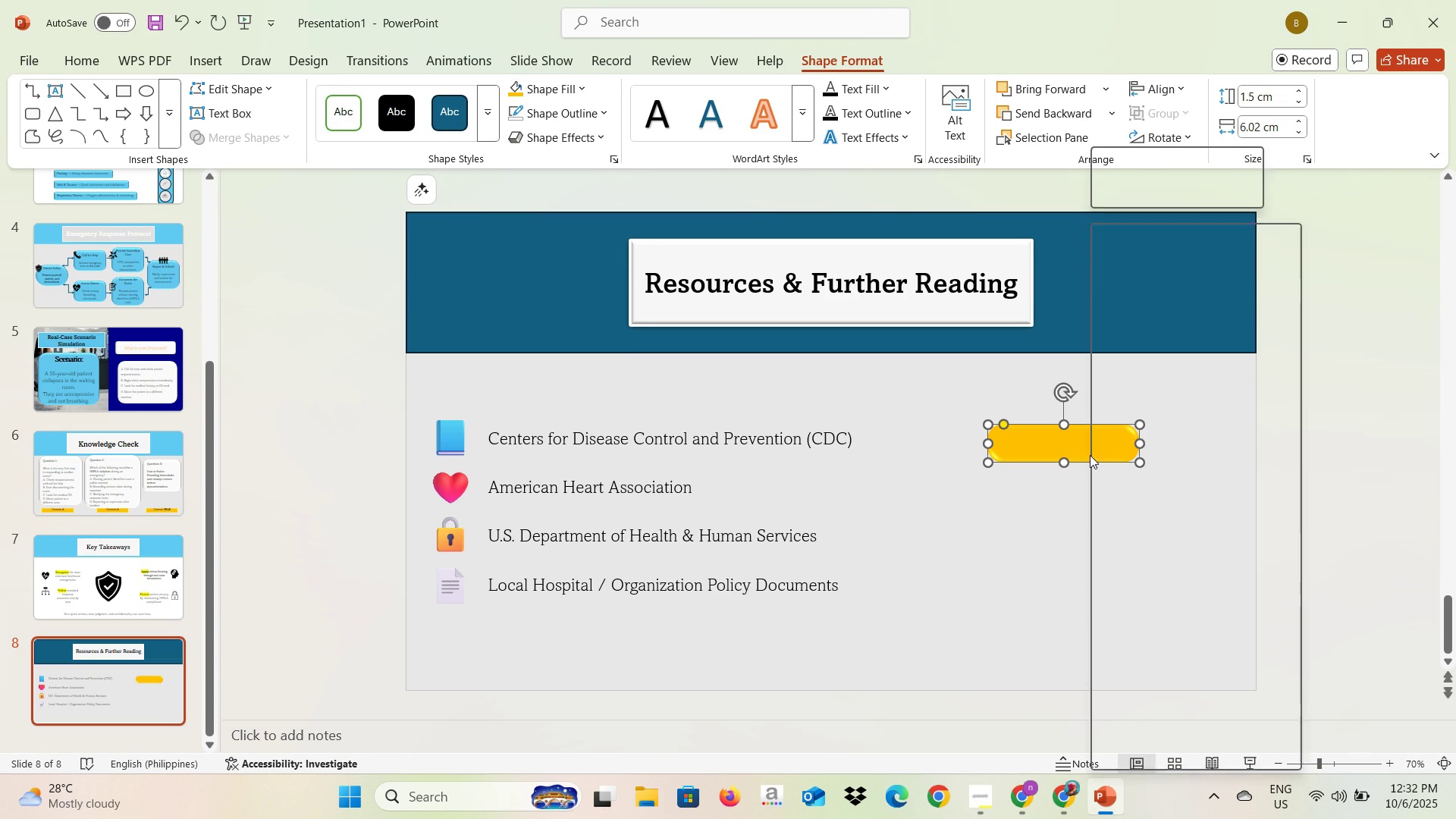 
right_click([1090, 455])
 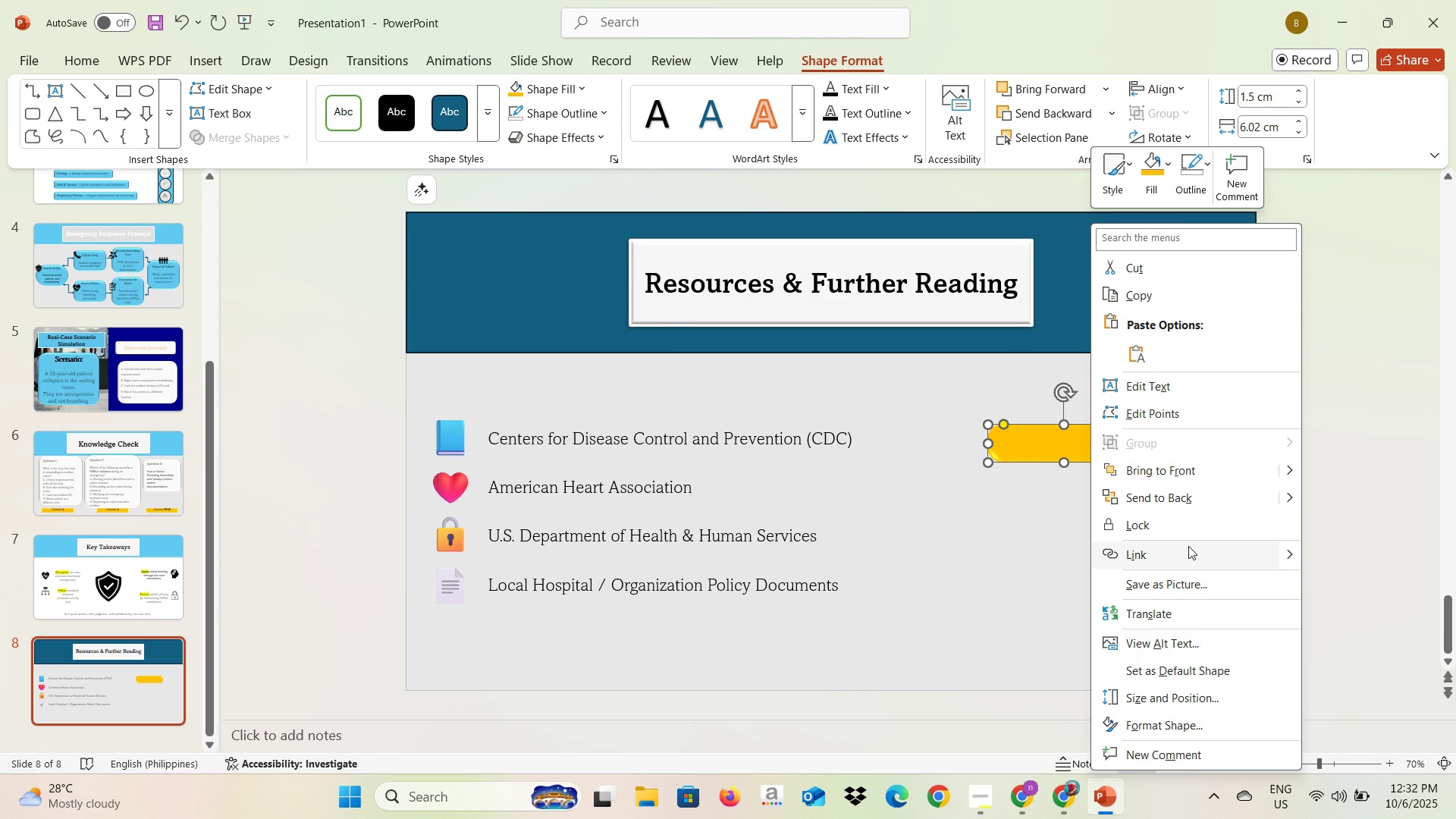 
left_click([1188, 554])
 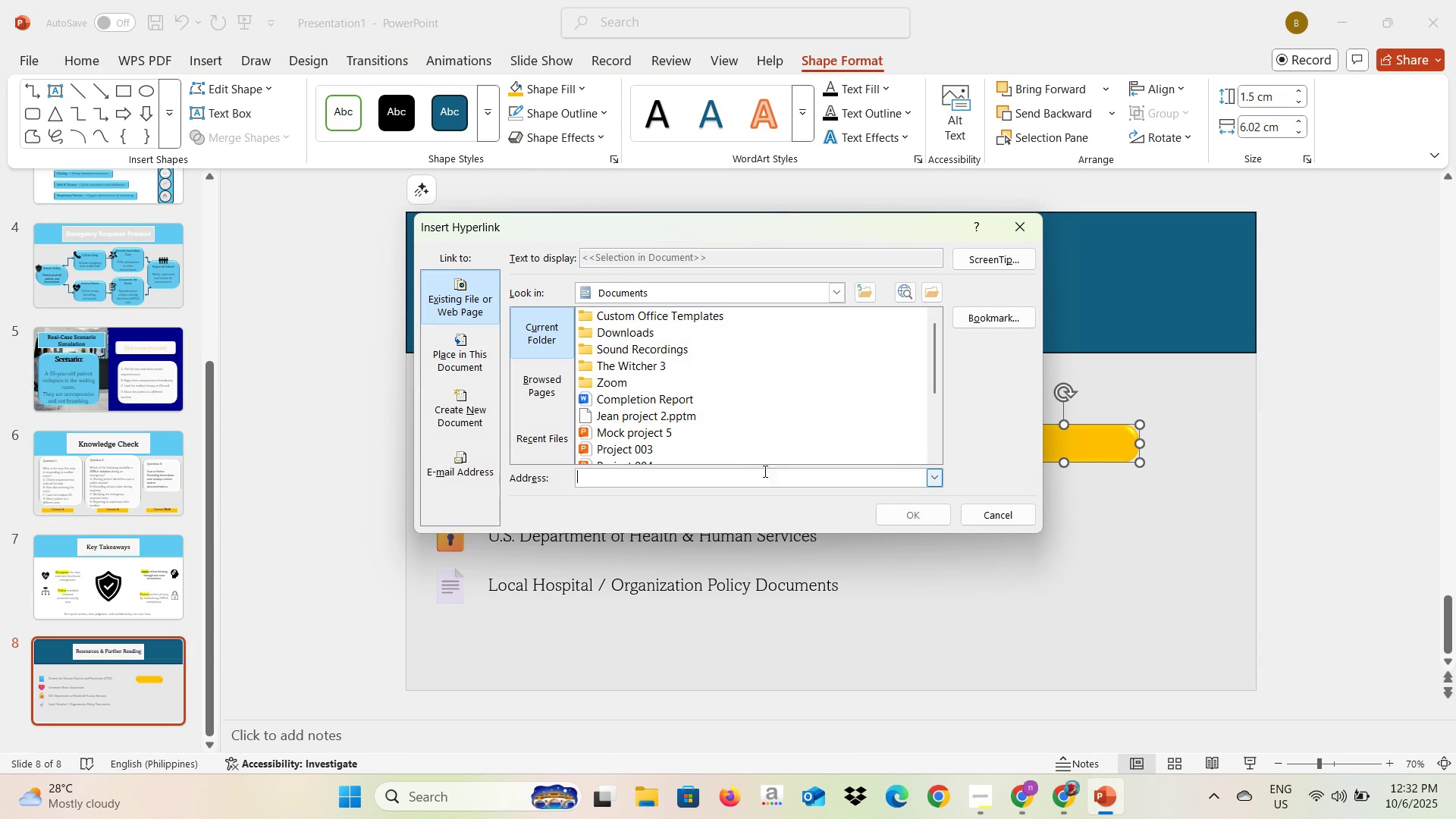 
left_click([755, 475])